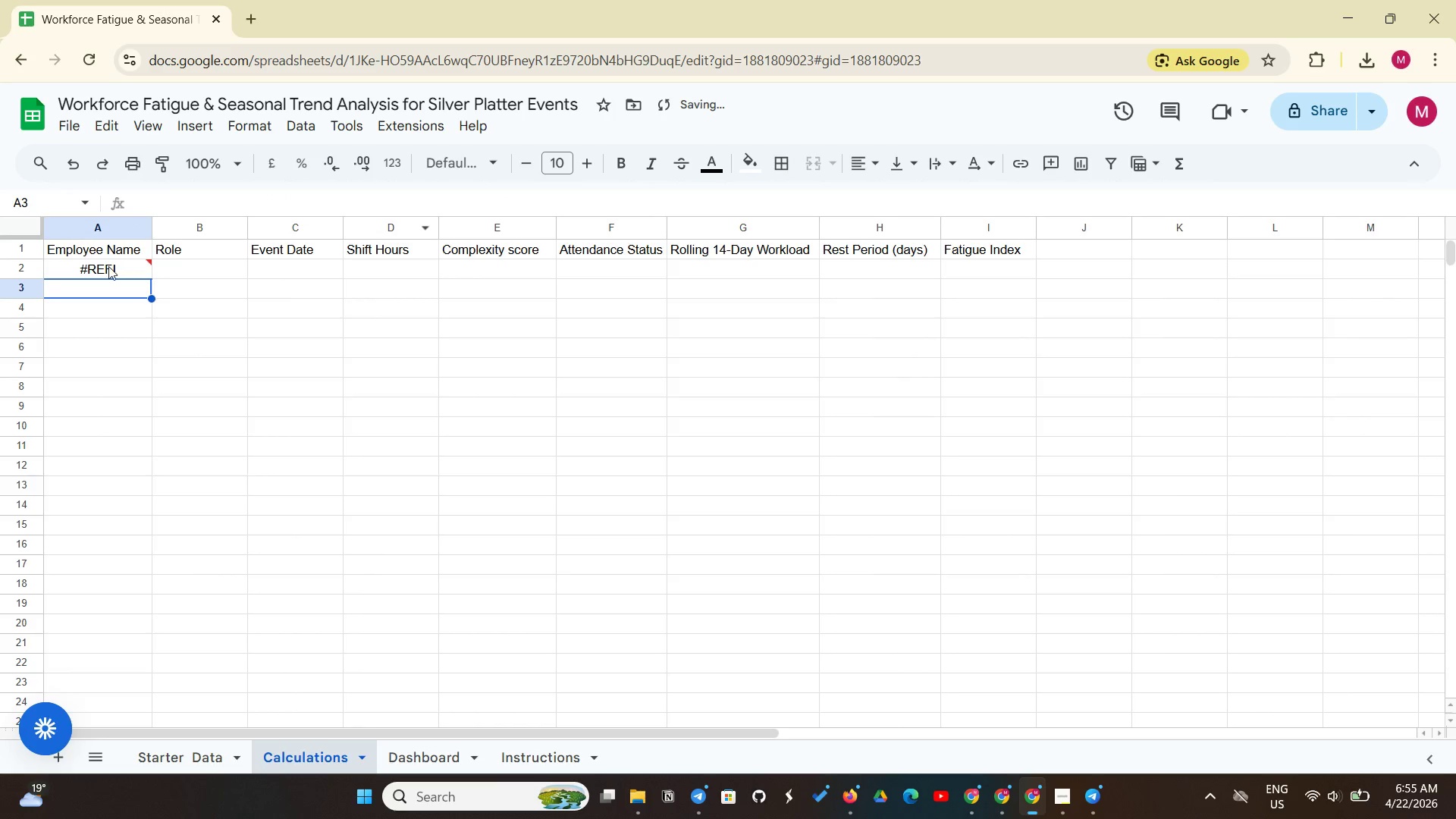 
left_click([108, 266])
 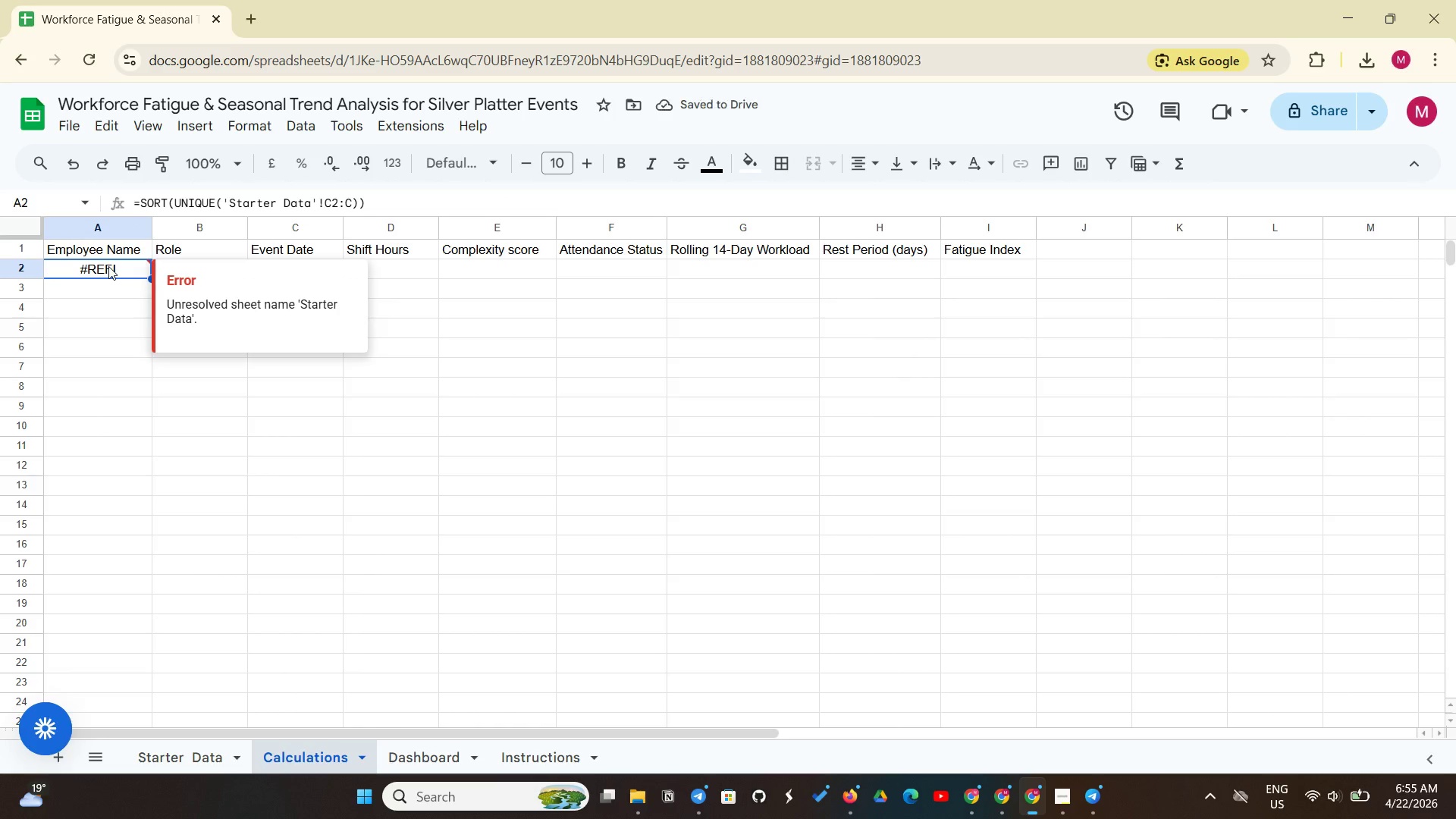 
key(Backspace)
 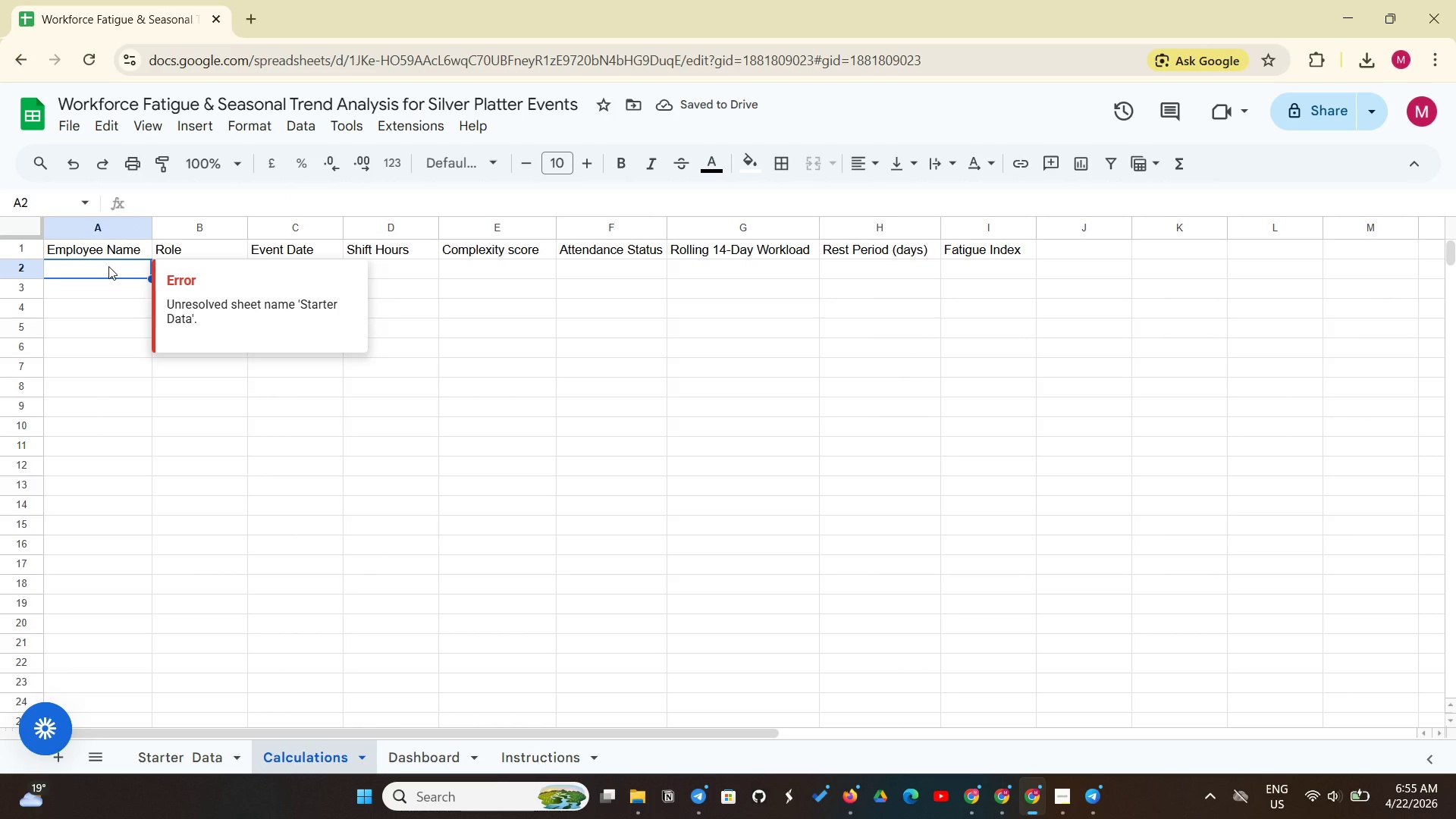 
key(Equal)
 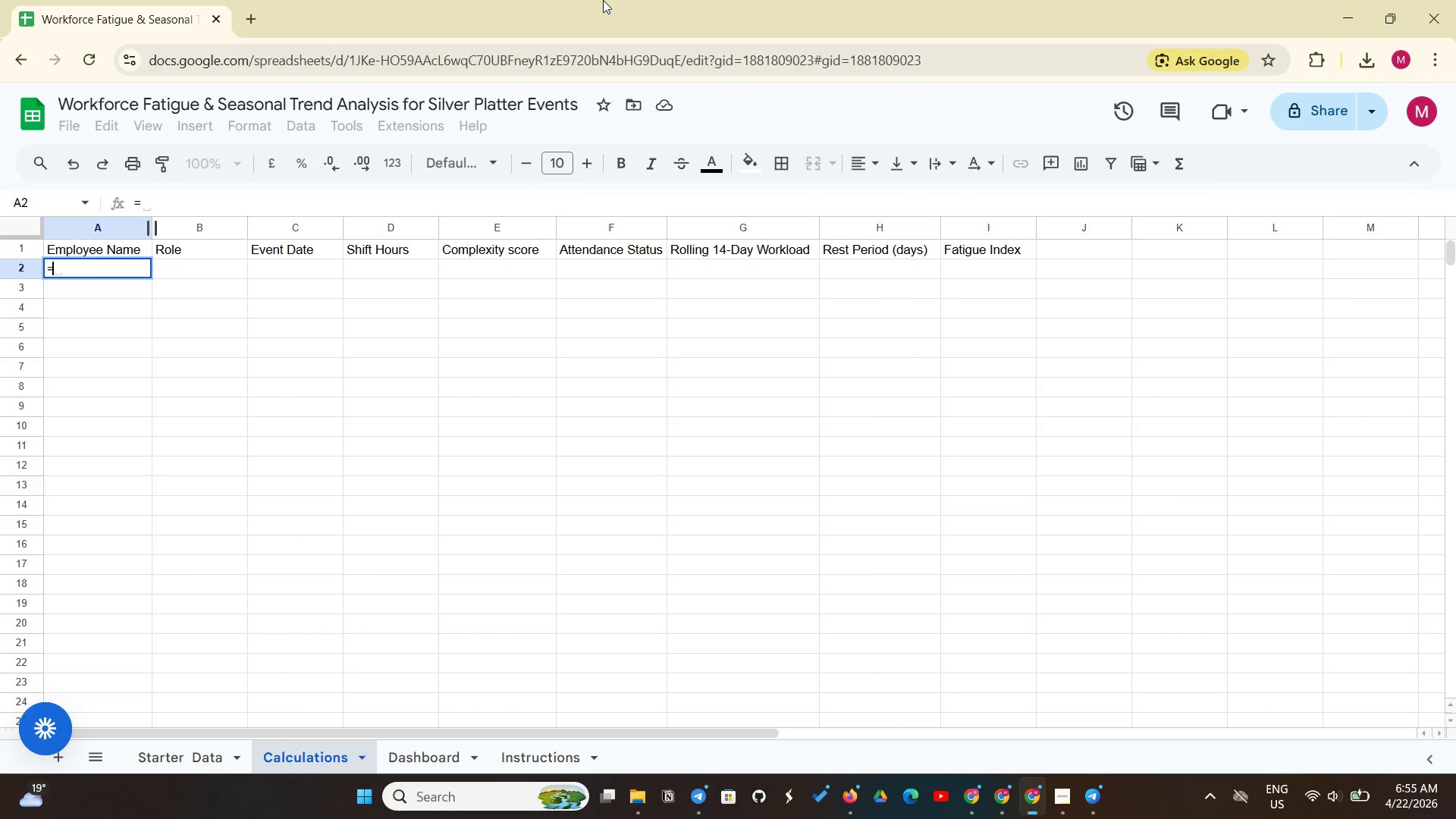 
type(SORT()
 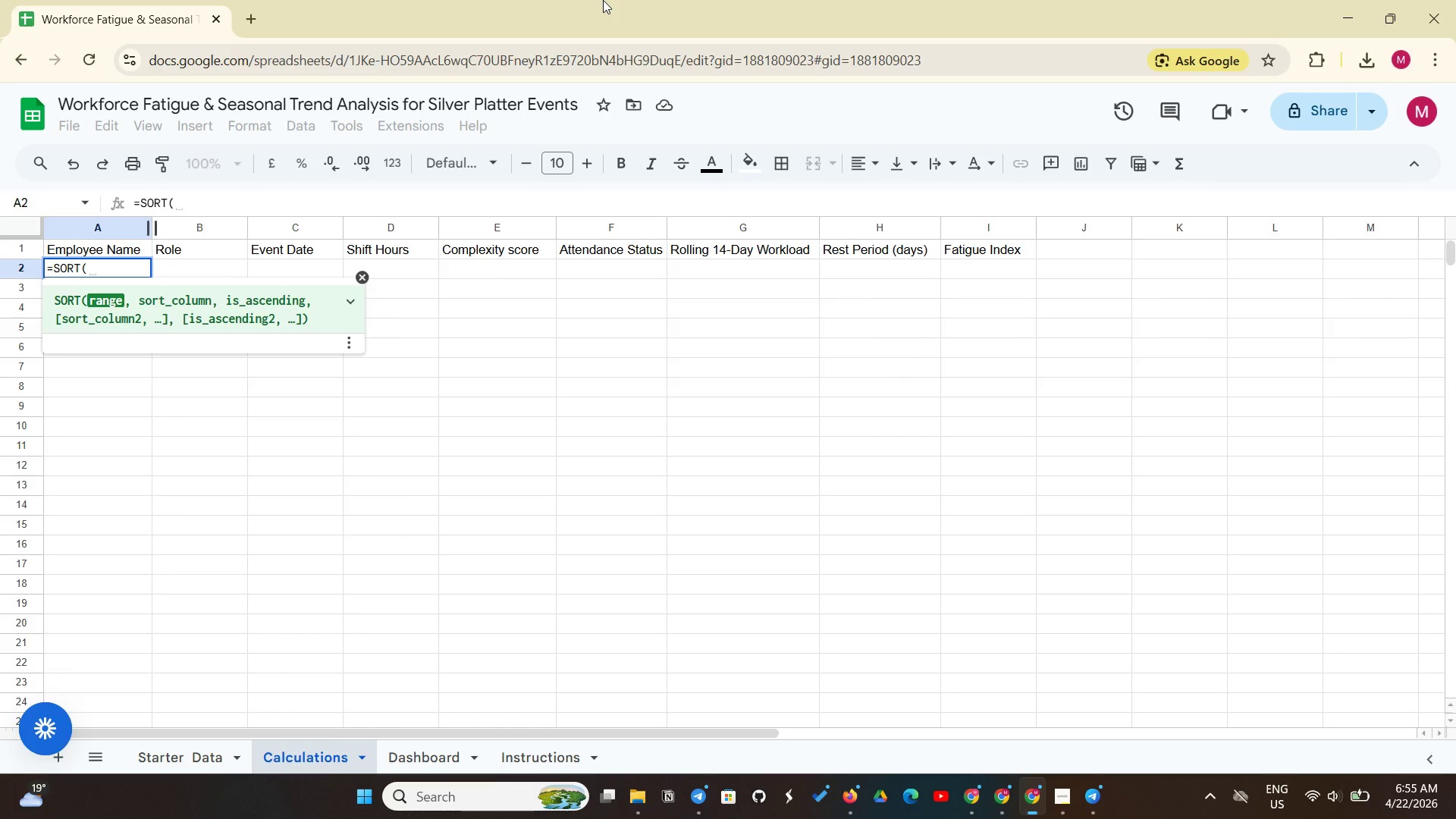 
type(UNIQUE('Starter Data'!)
 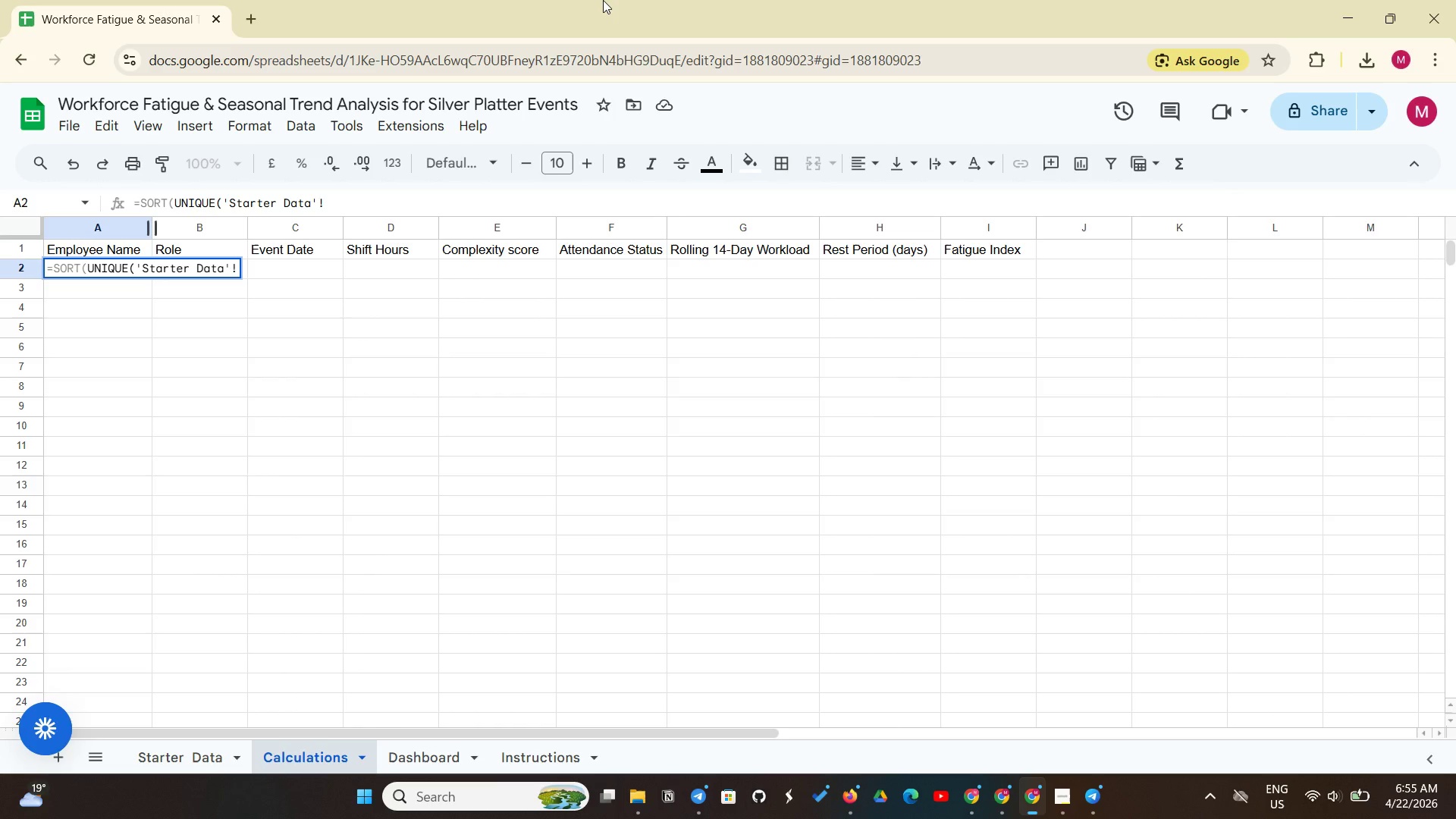 
wait(6.3)
 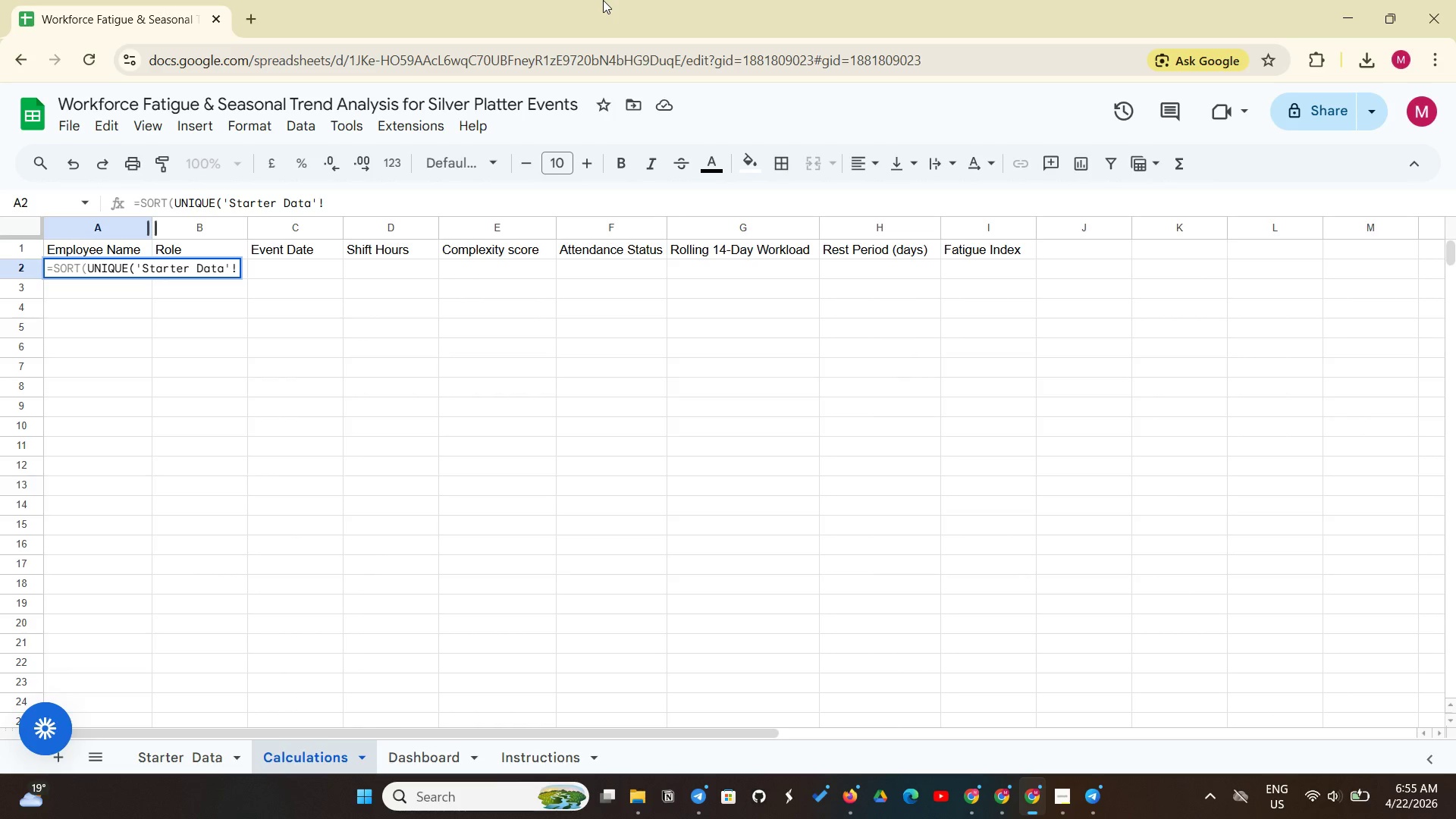 
type(C2:C)))
 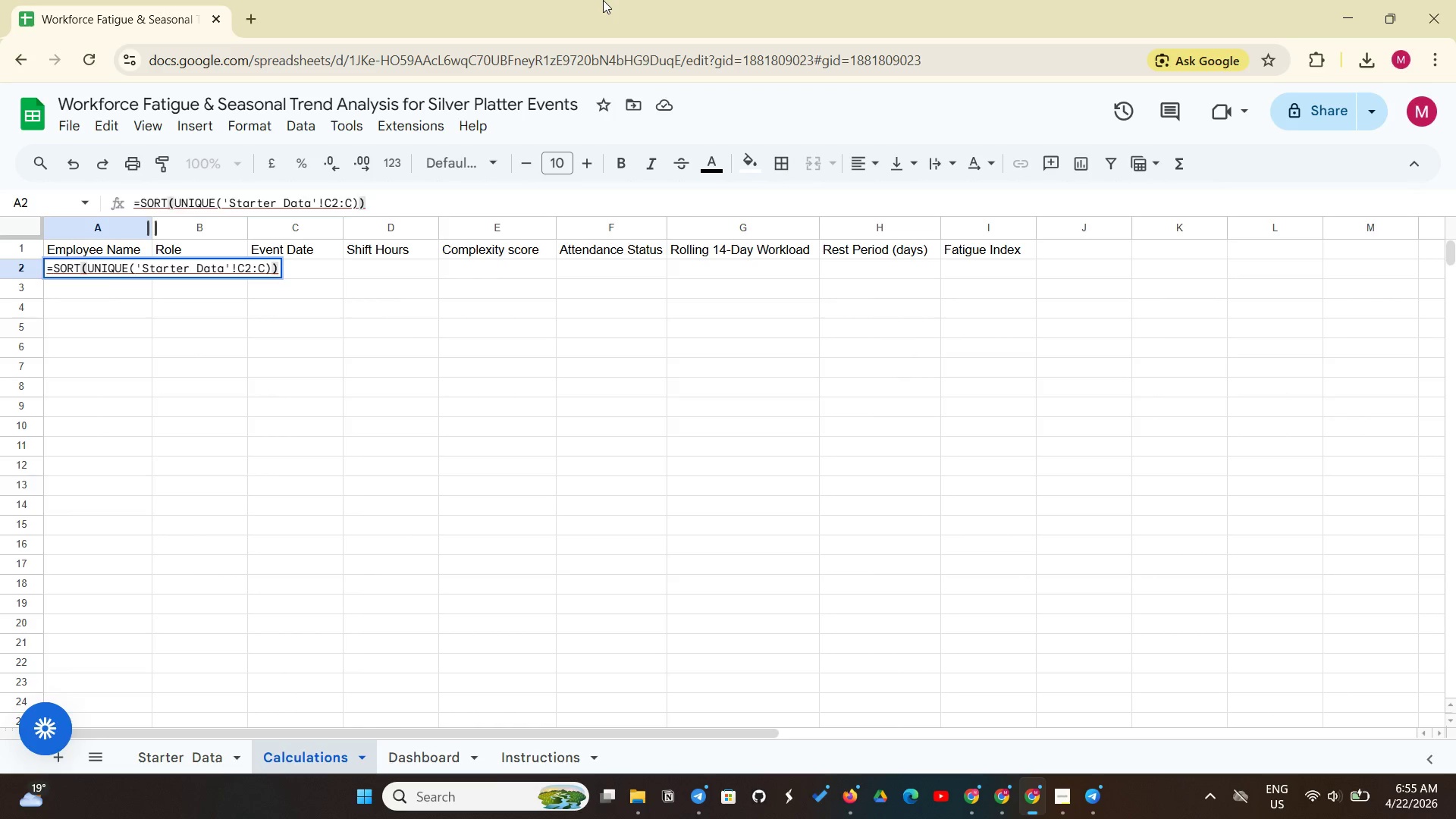 
key(Enter)
 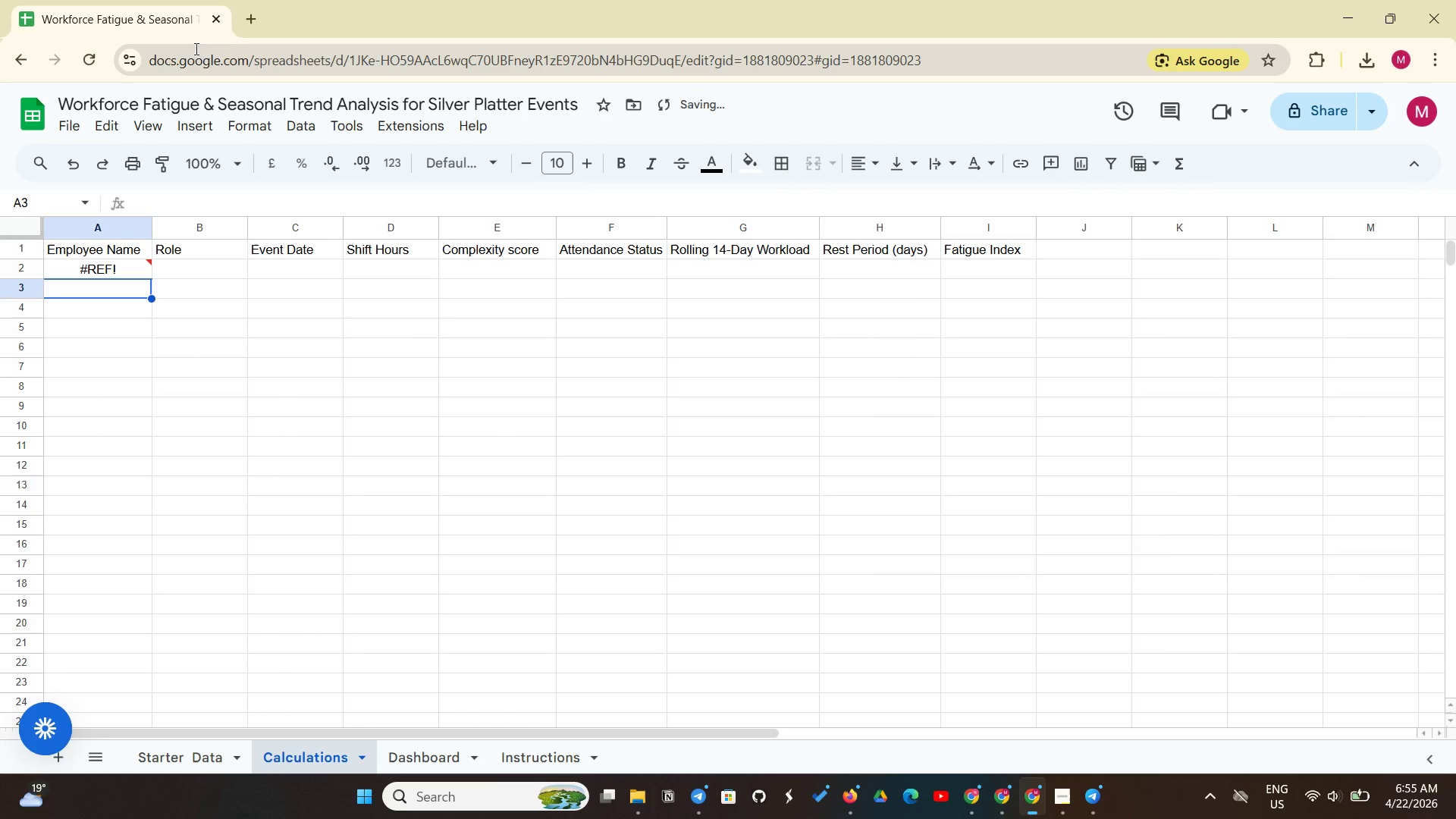 
left_click([88, 65])
 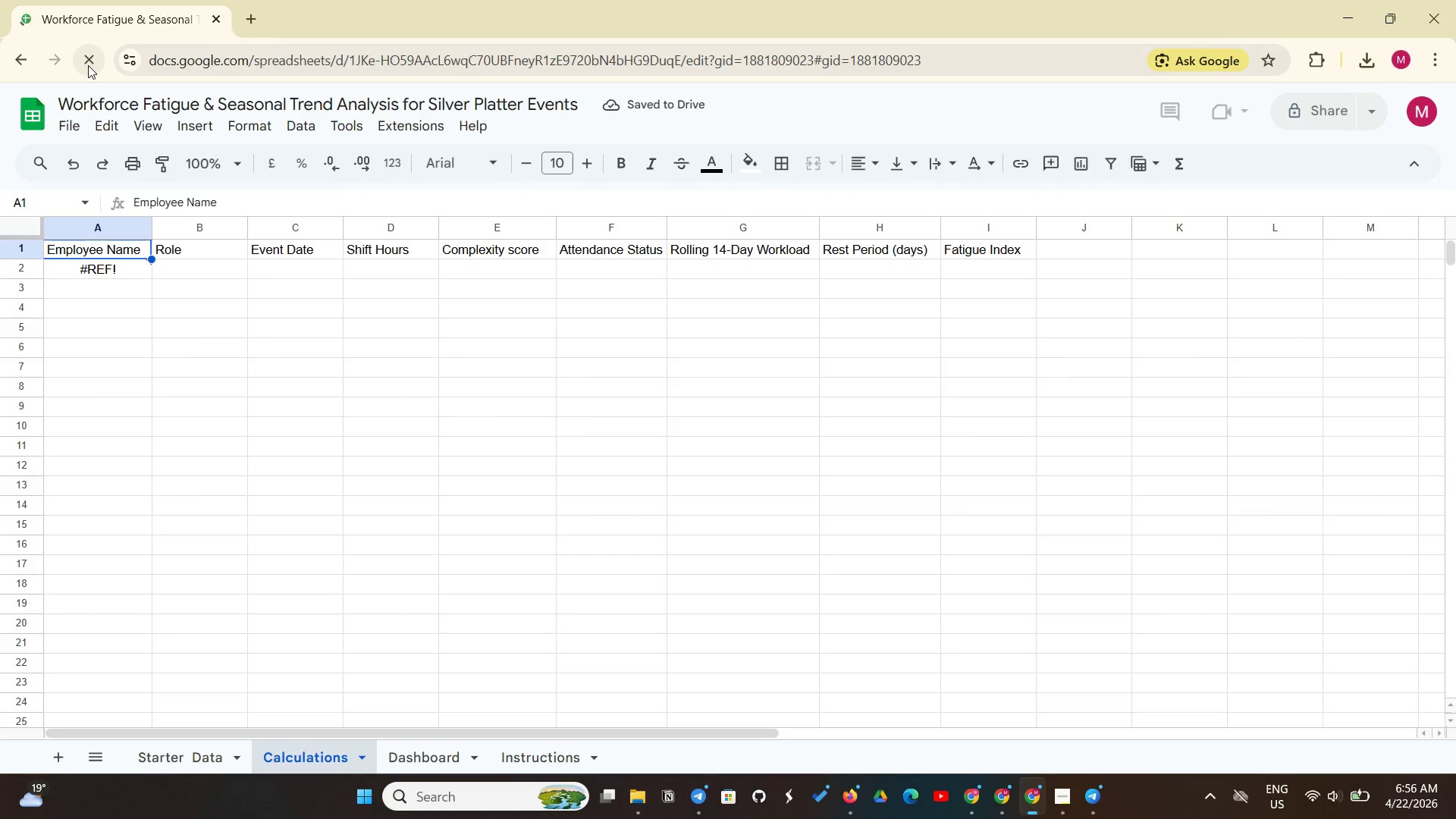 
wait(8.8)
 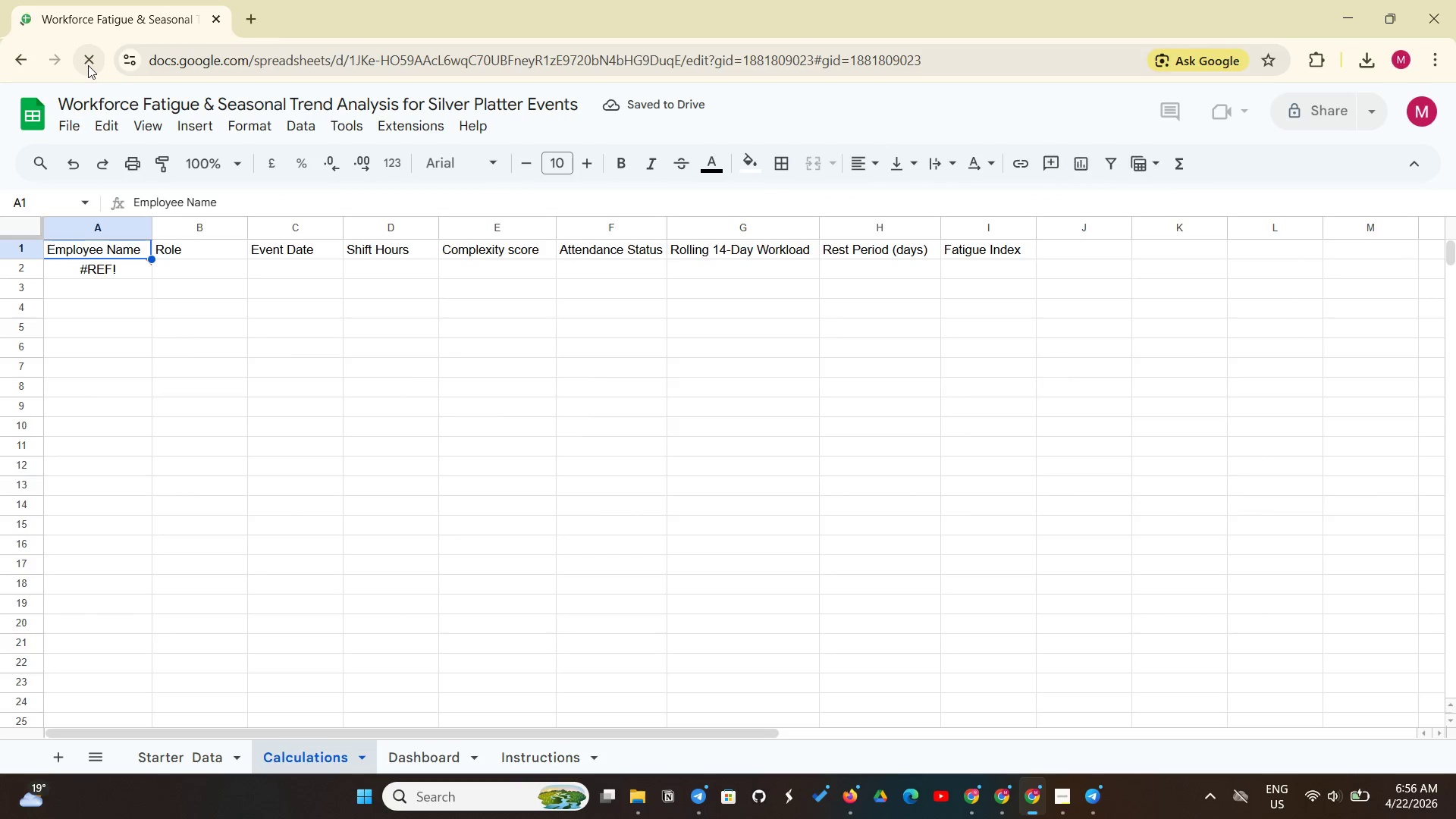 
left_click([1060, 804])